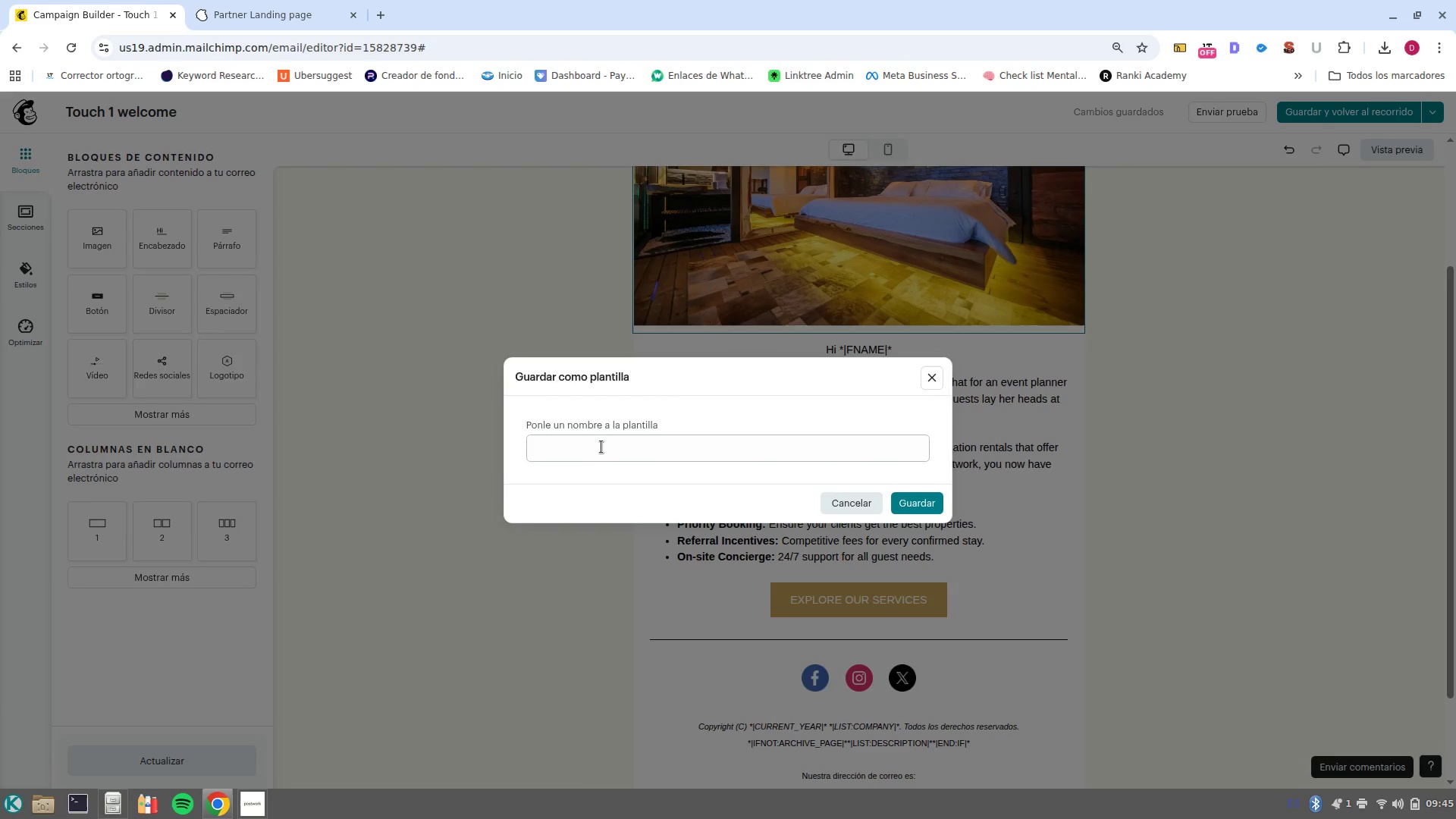 
left_click([606, 434])
 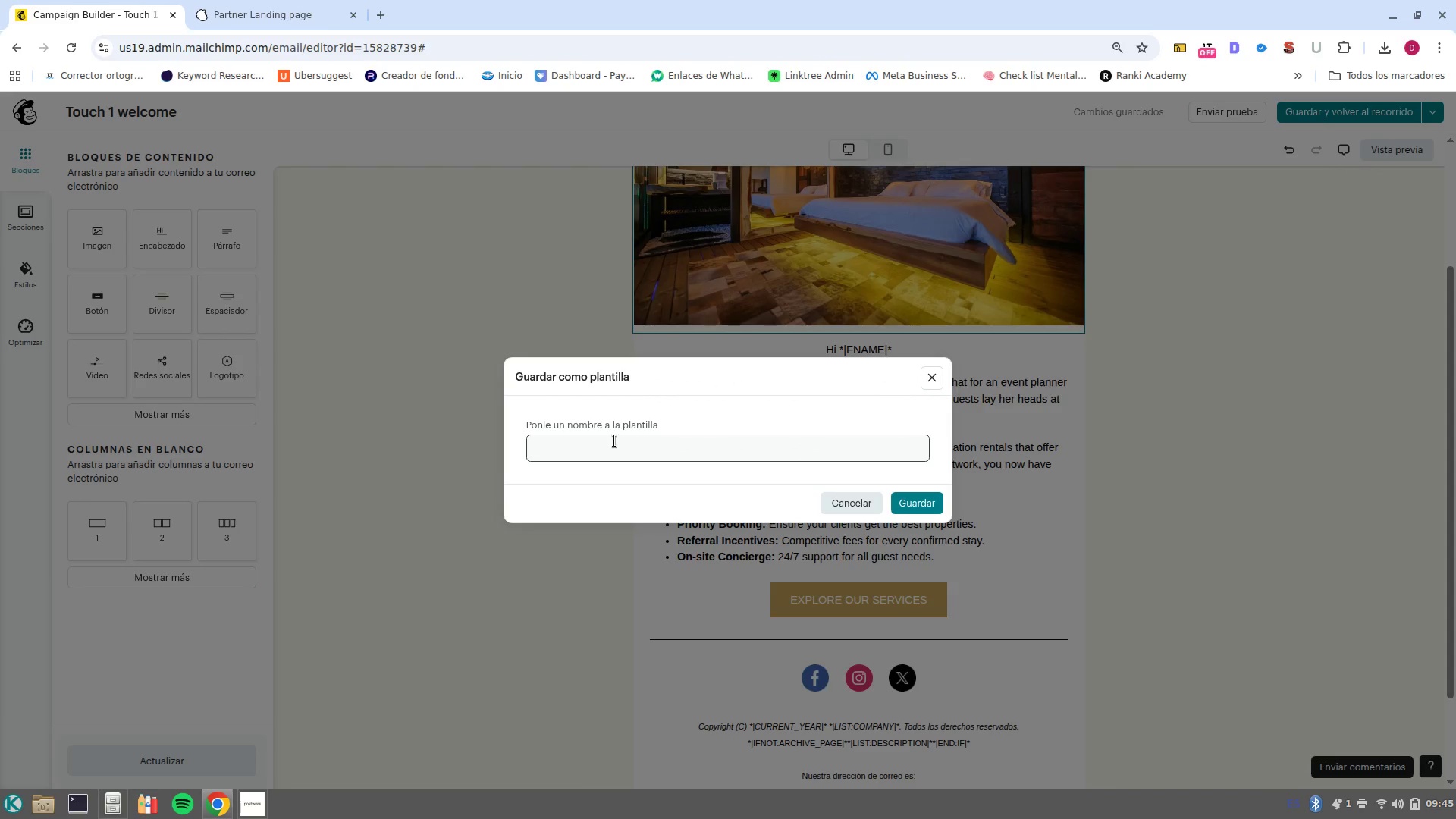 
left_click([614, 441])
 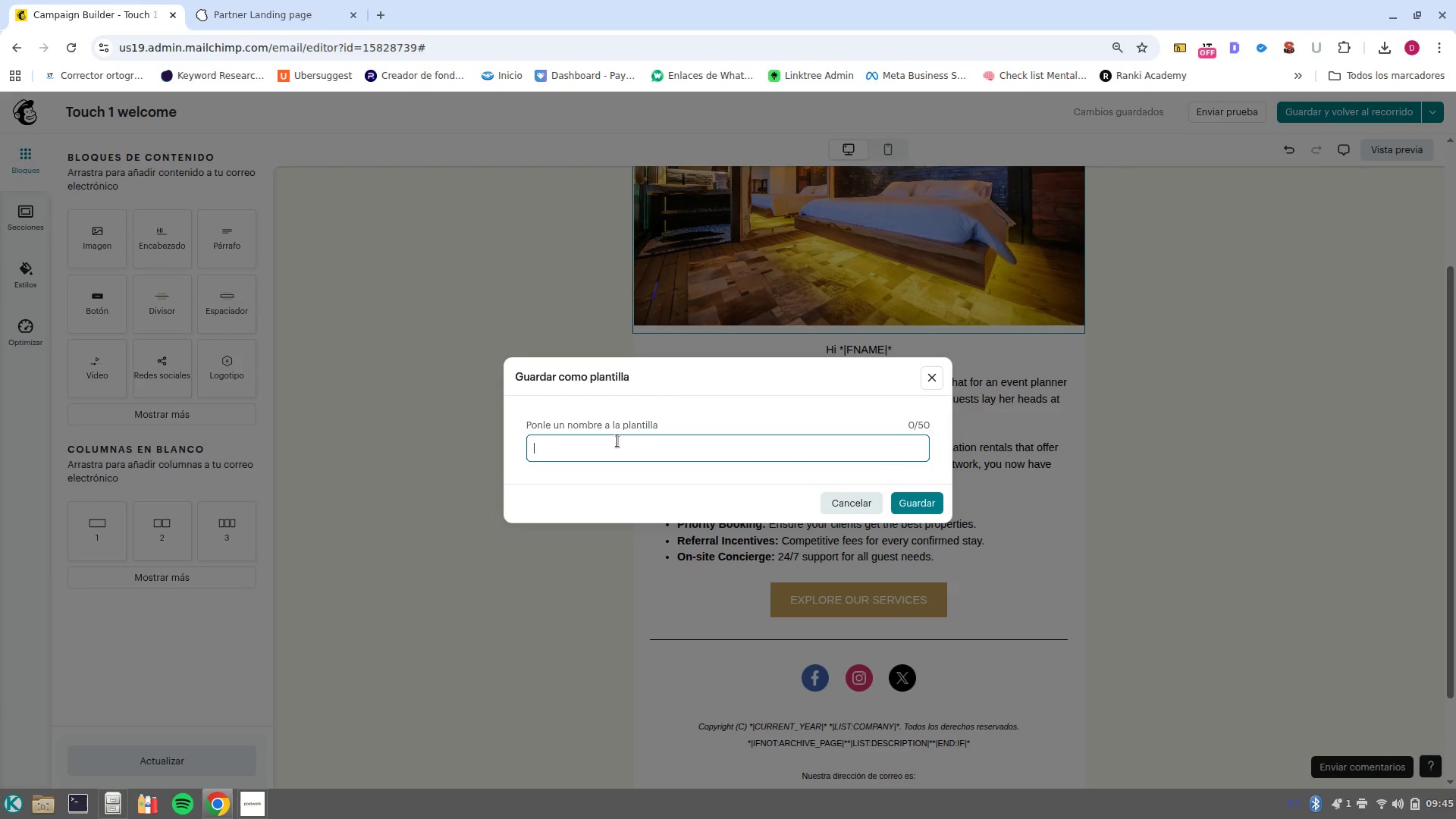 
type(Mountain Nest)
 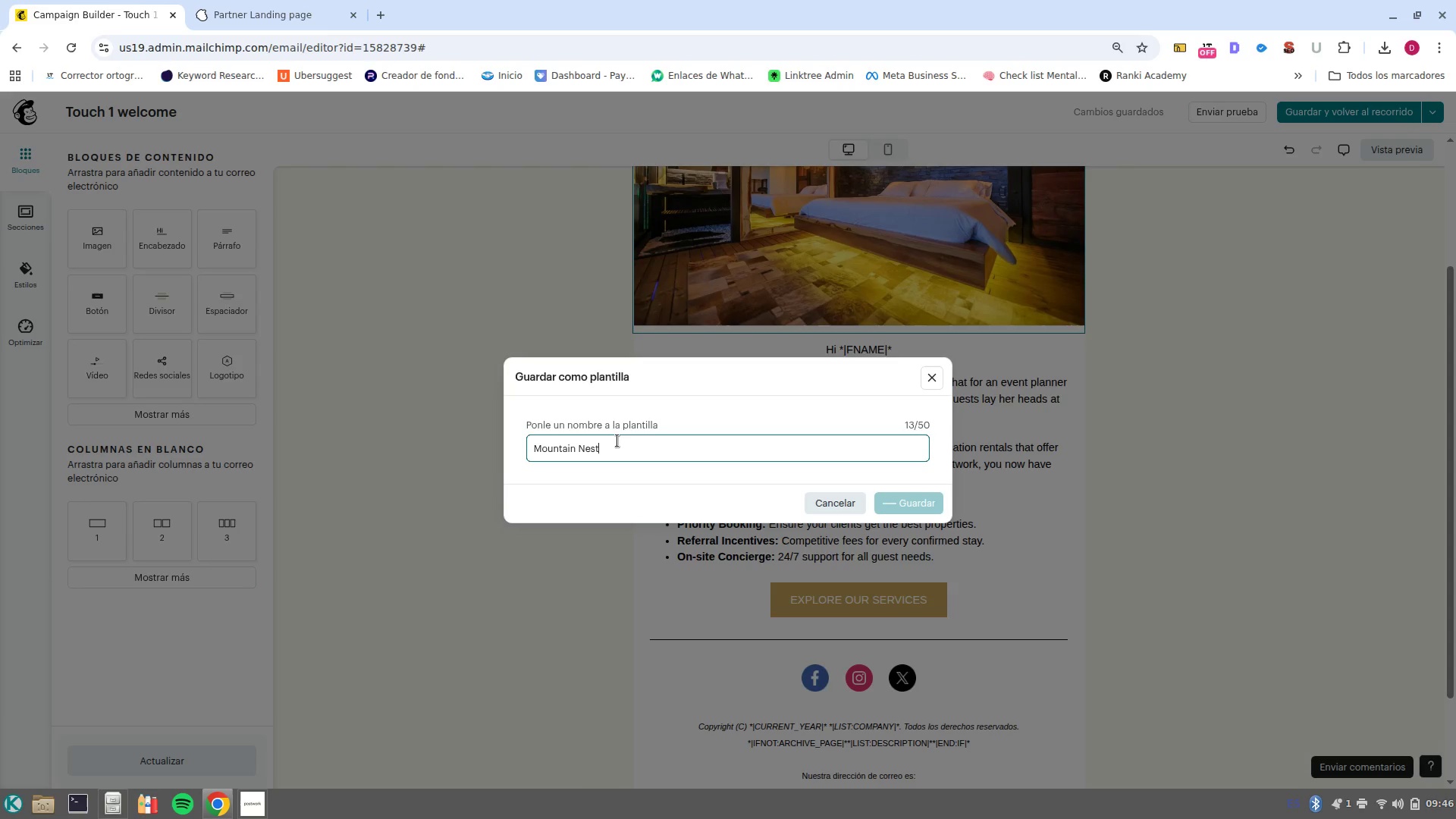 
key(Enter)
 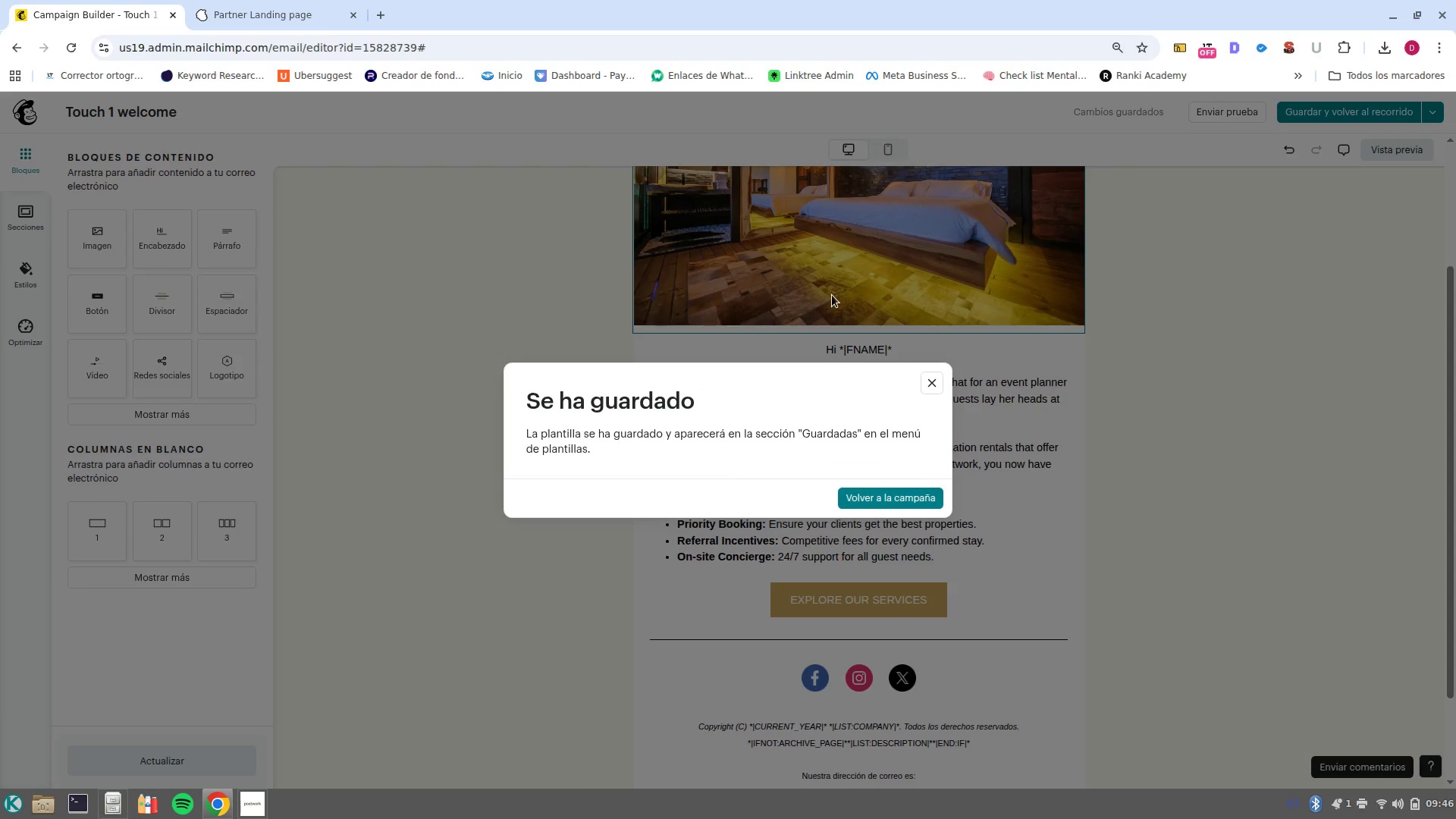 
left_click([937, 386])
 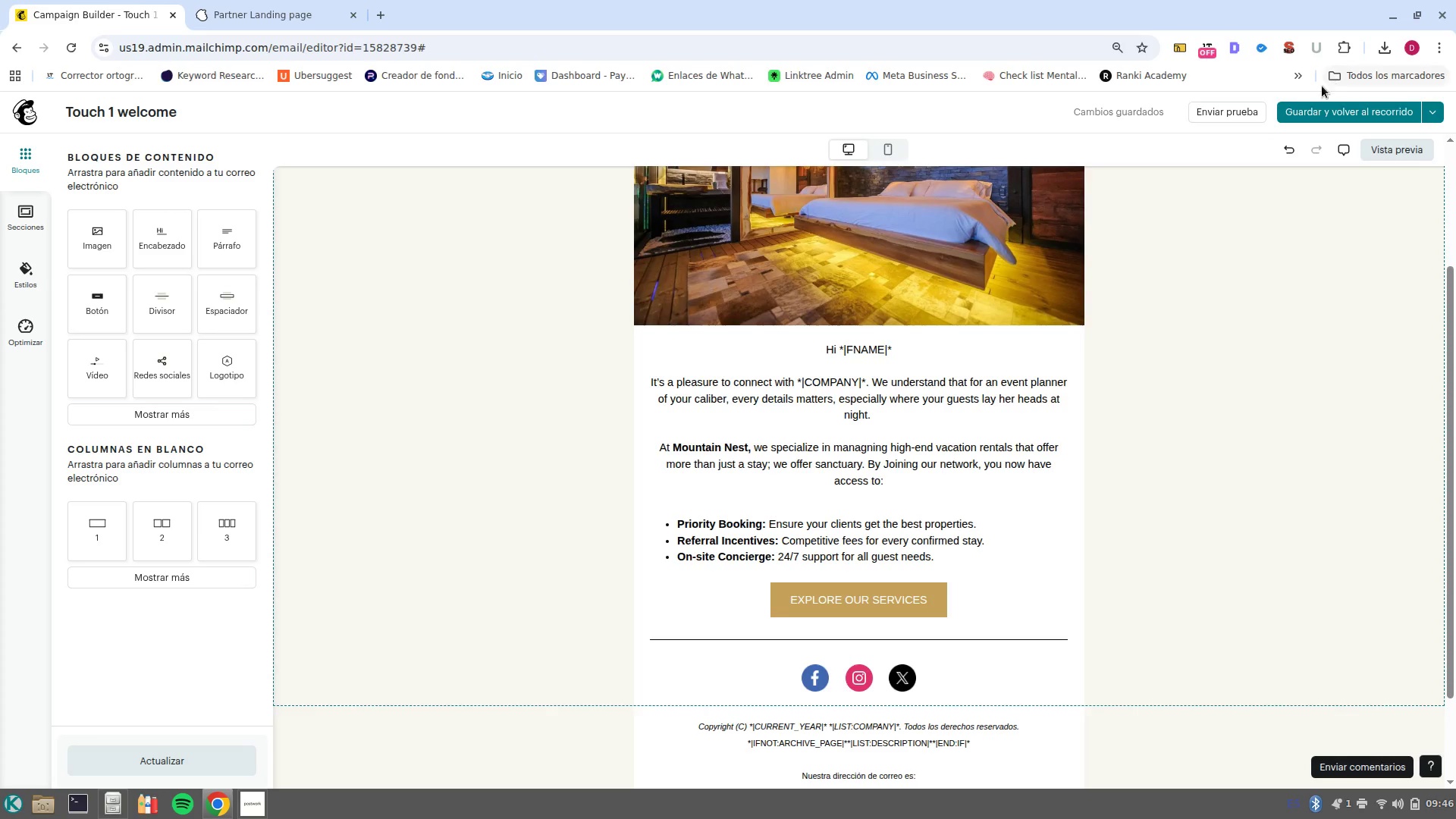 
left_click([1321, 108])
 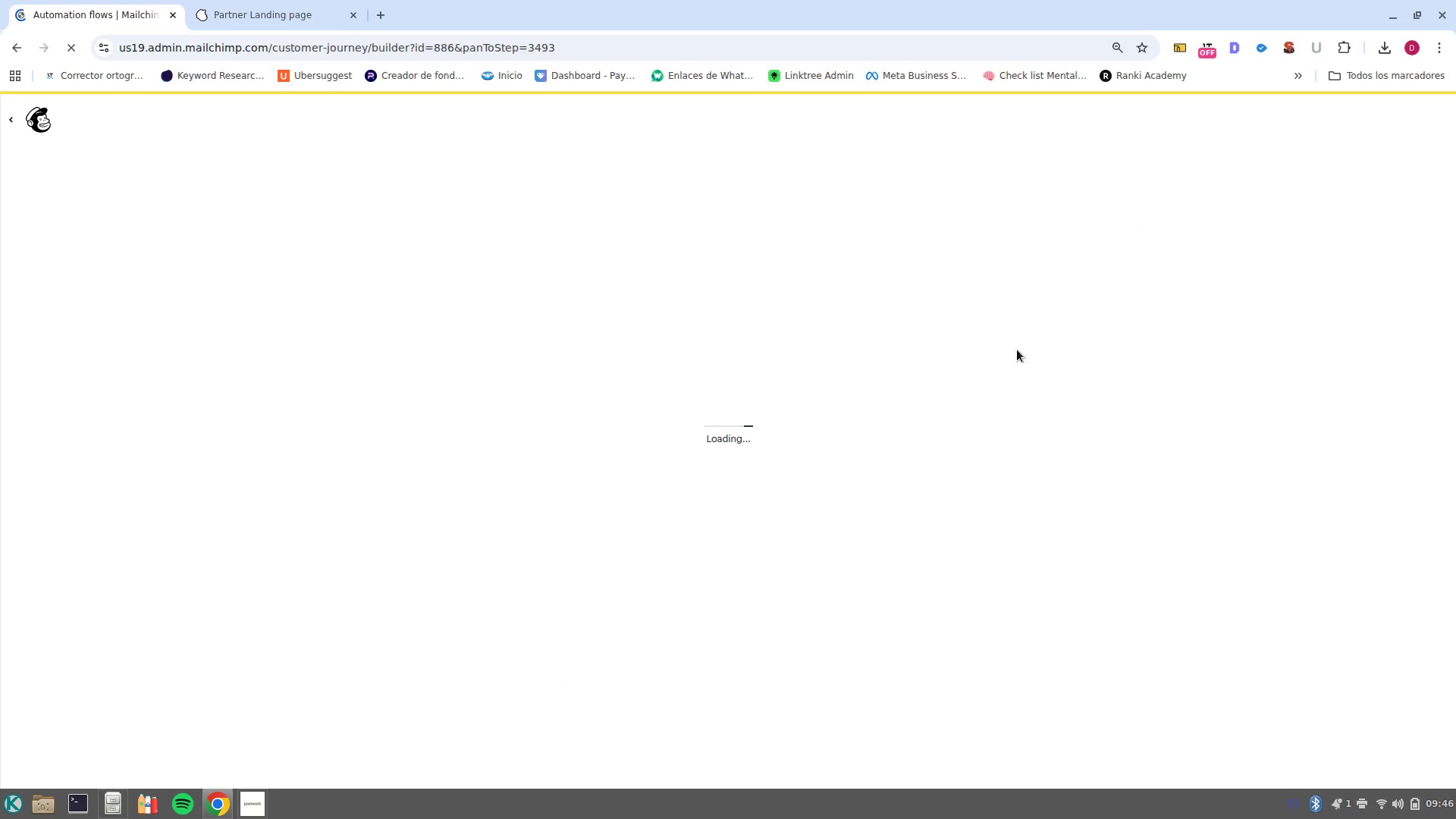 
wait(7.41)
 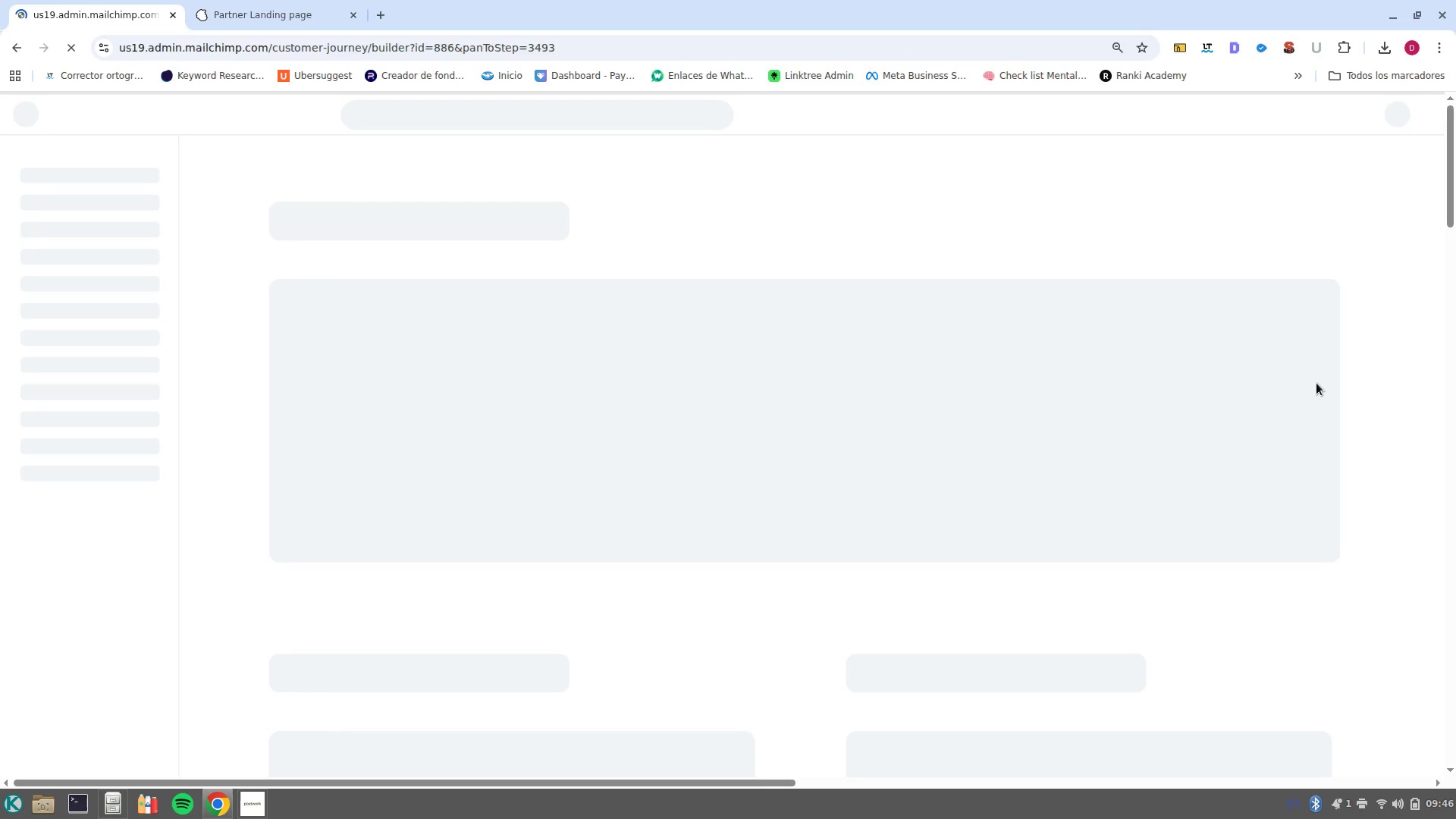 
scroll: coordinate [999, 459], scroll_direction: down, amount: 1.0
 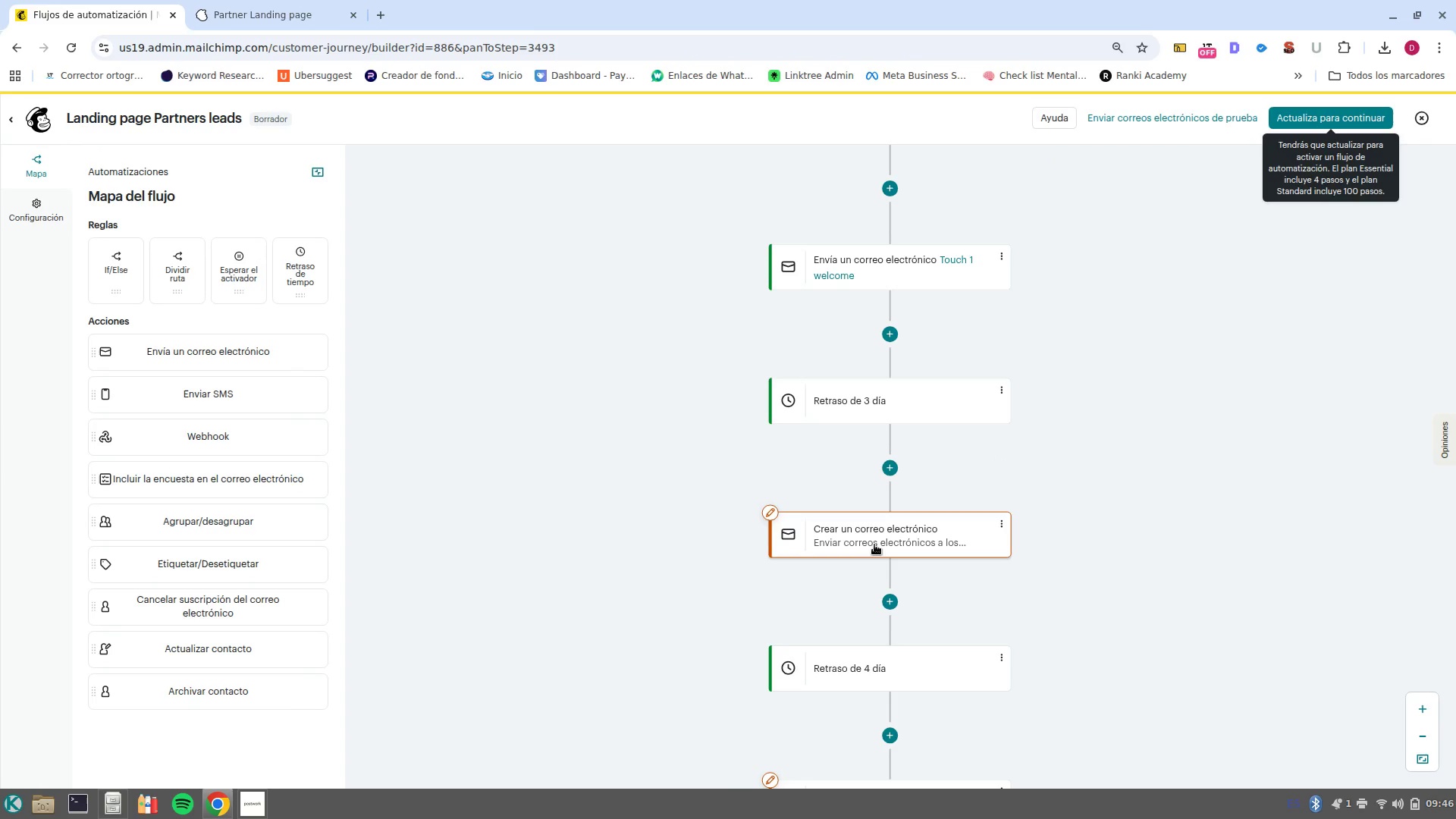 
left_click([874, 544])
 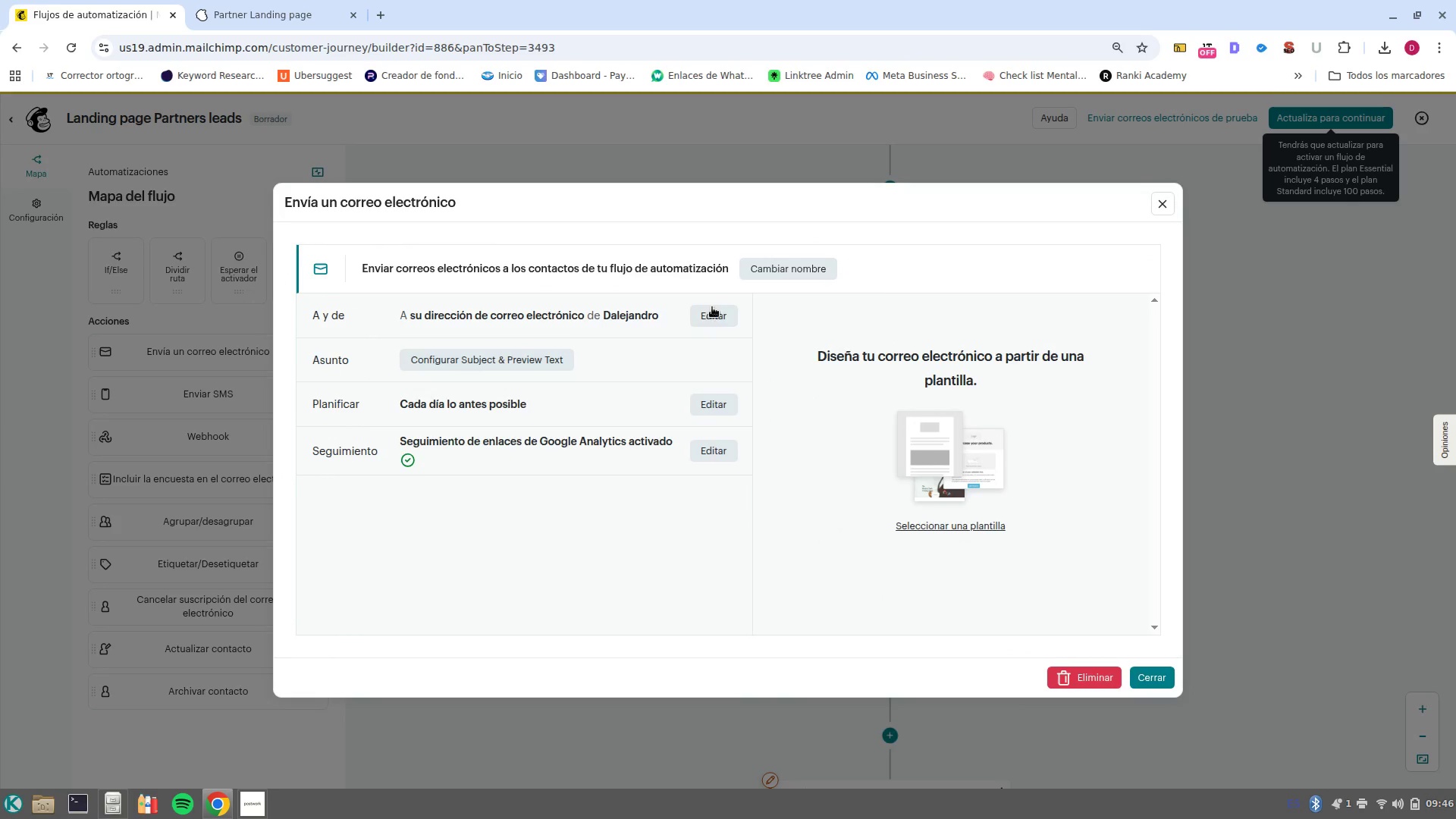 
left_click([714, 319])
 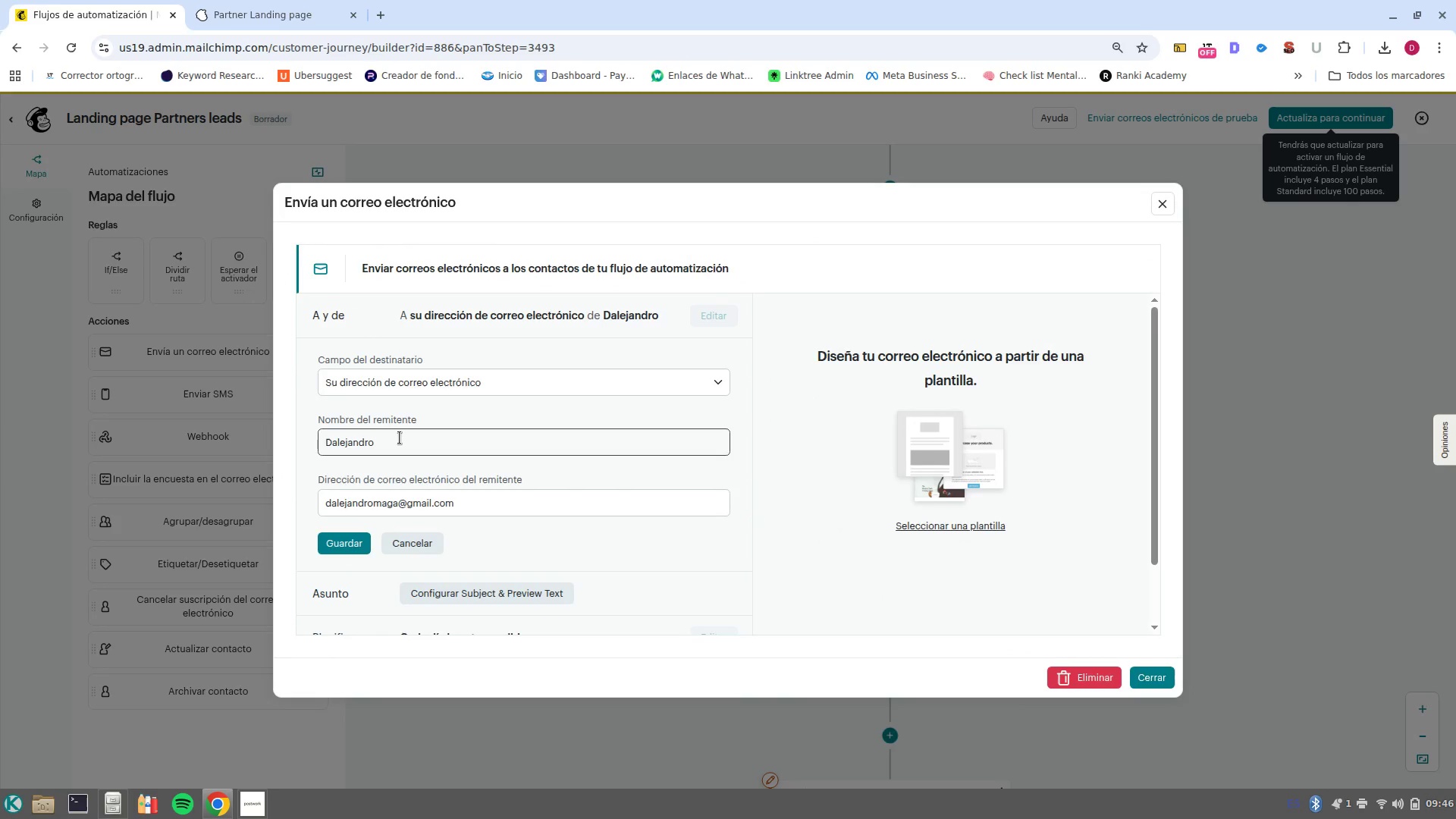 
double_click([400, 438])
 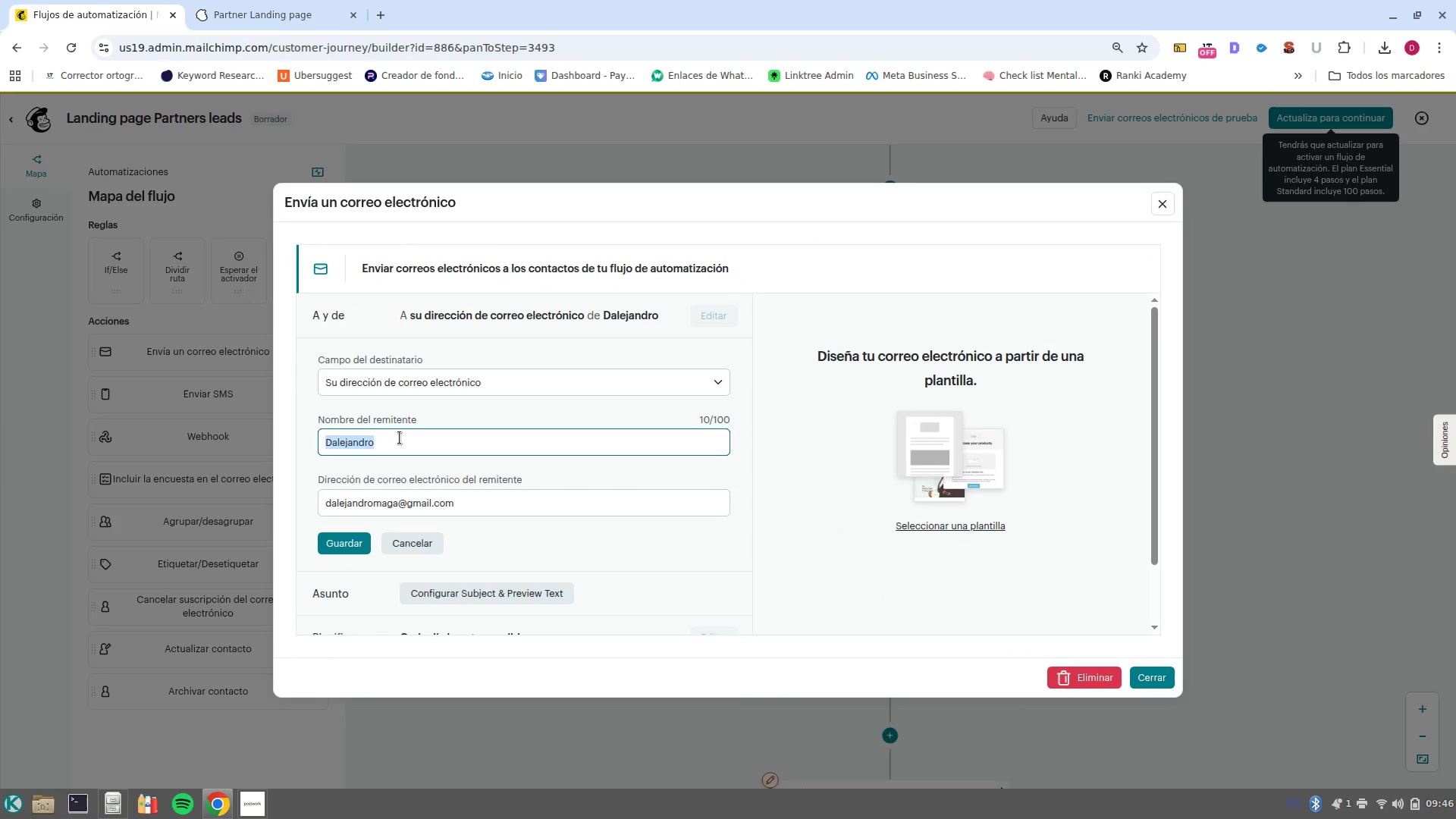 
type(Mountain nest)
 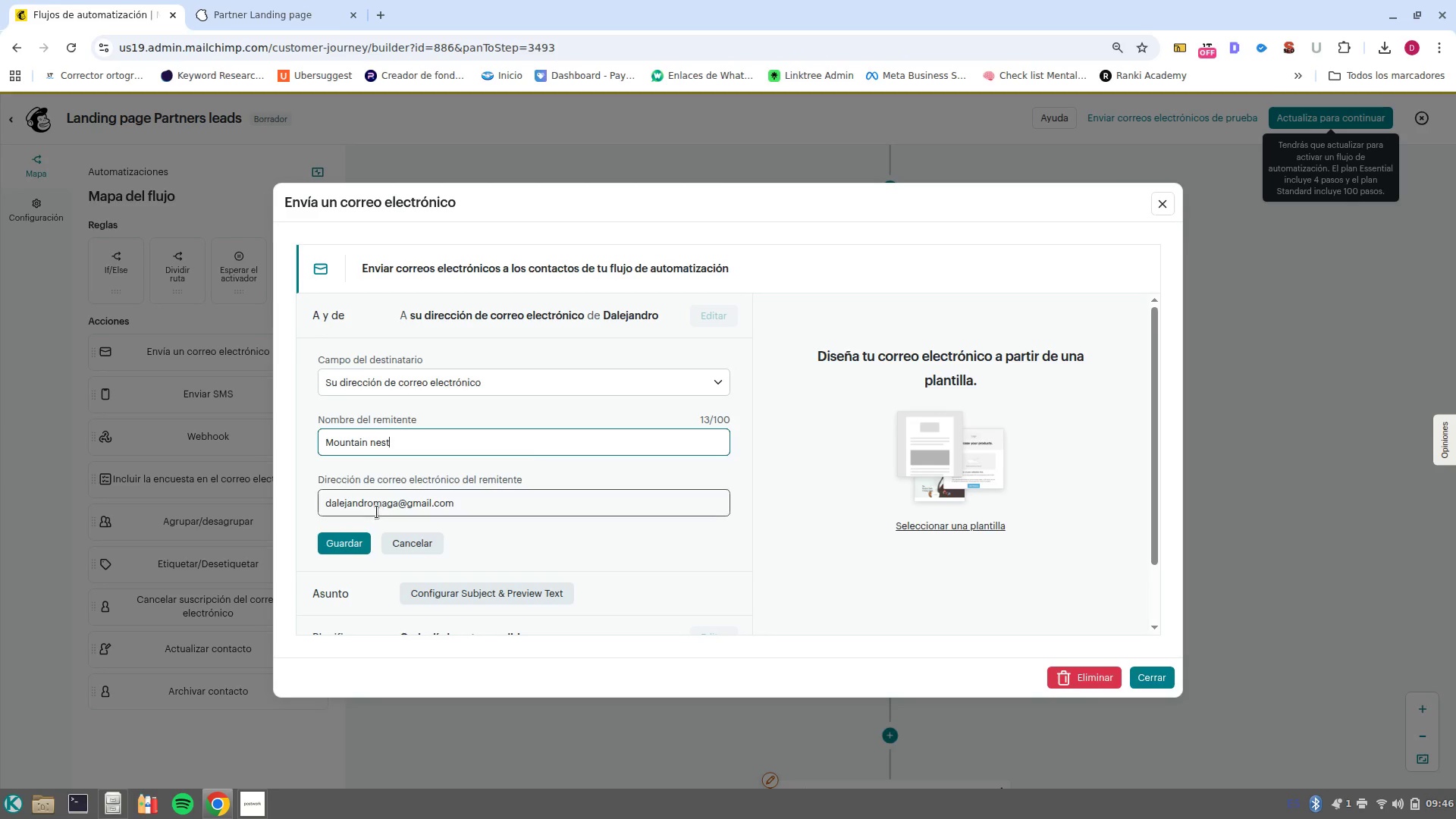 
left_click([351, 549])
 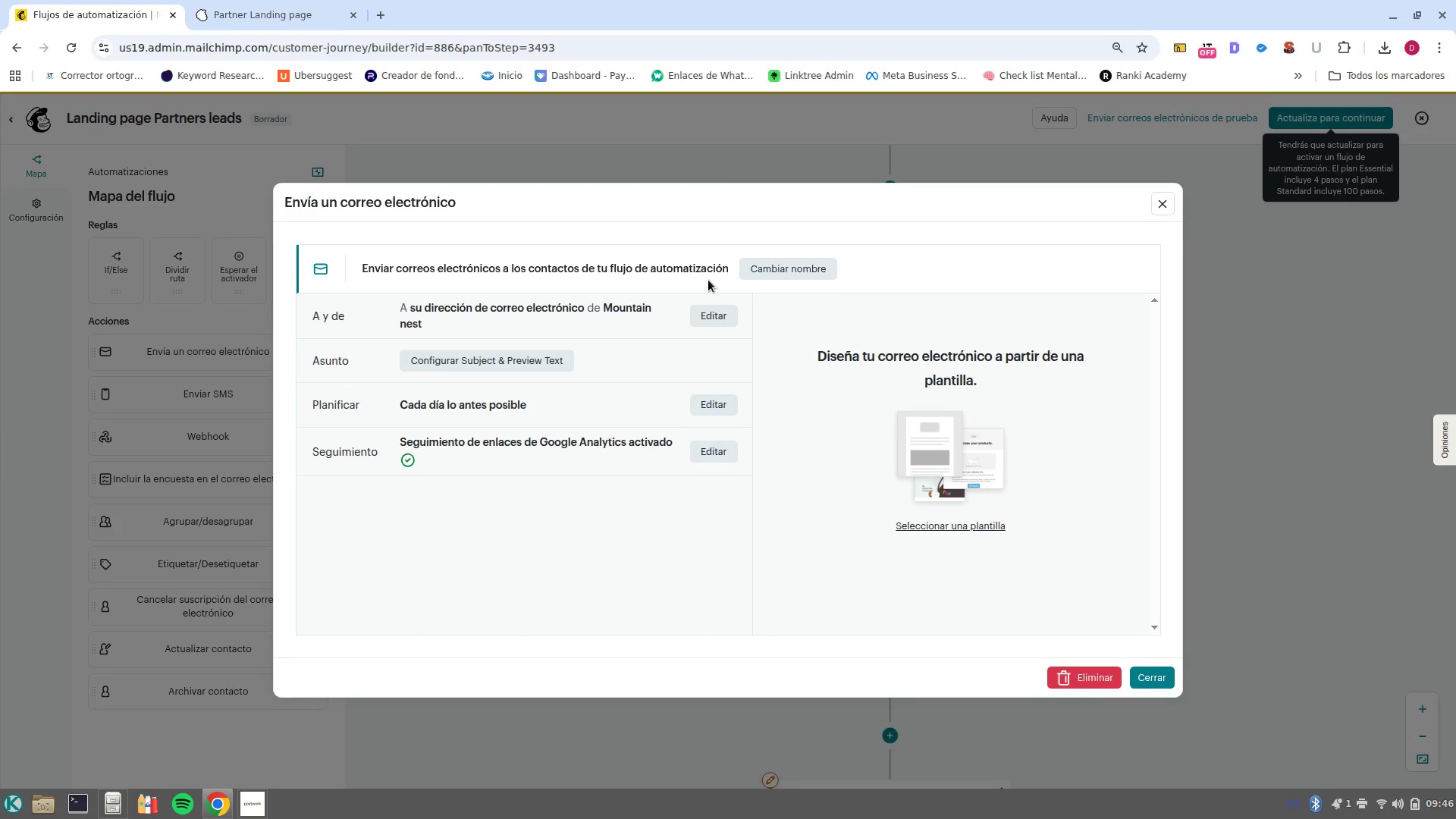 
left_click([757, 272])
 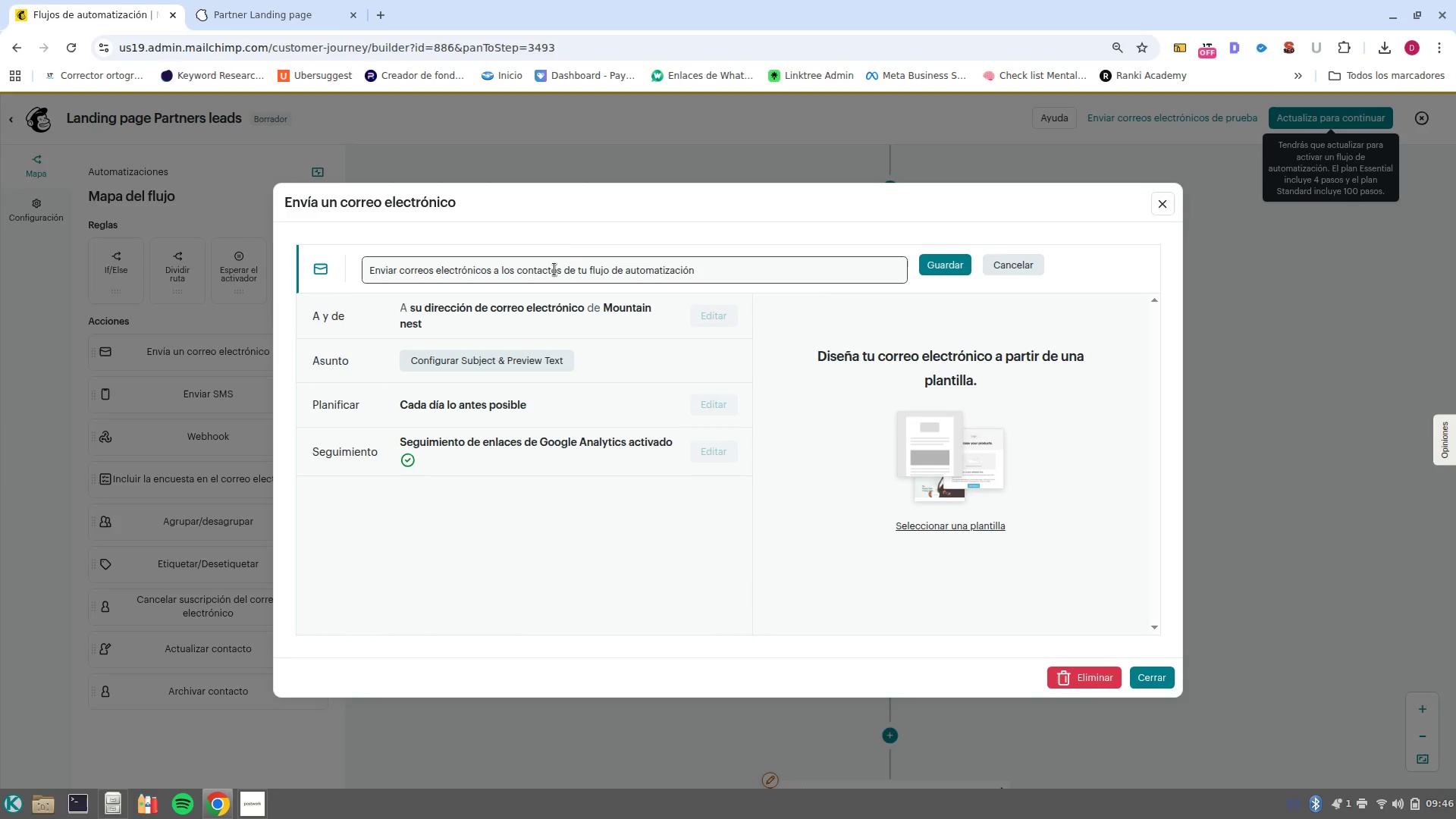 
double_click([554, 269])
 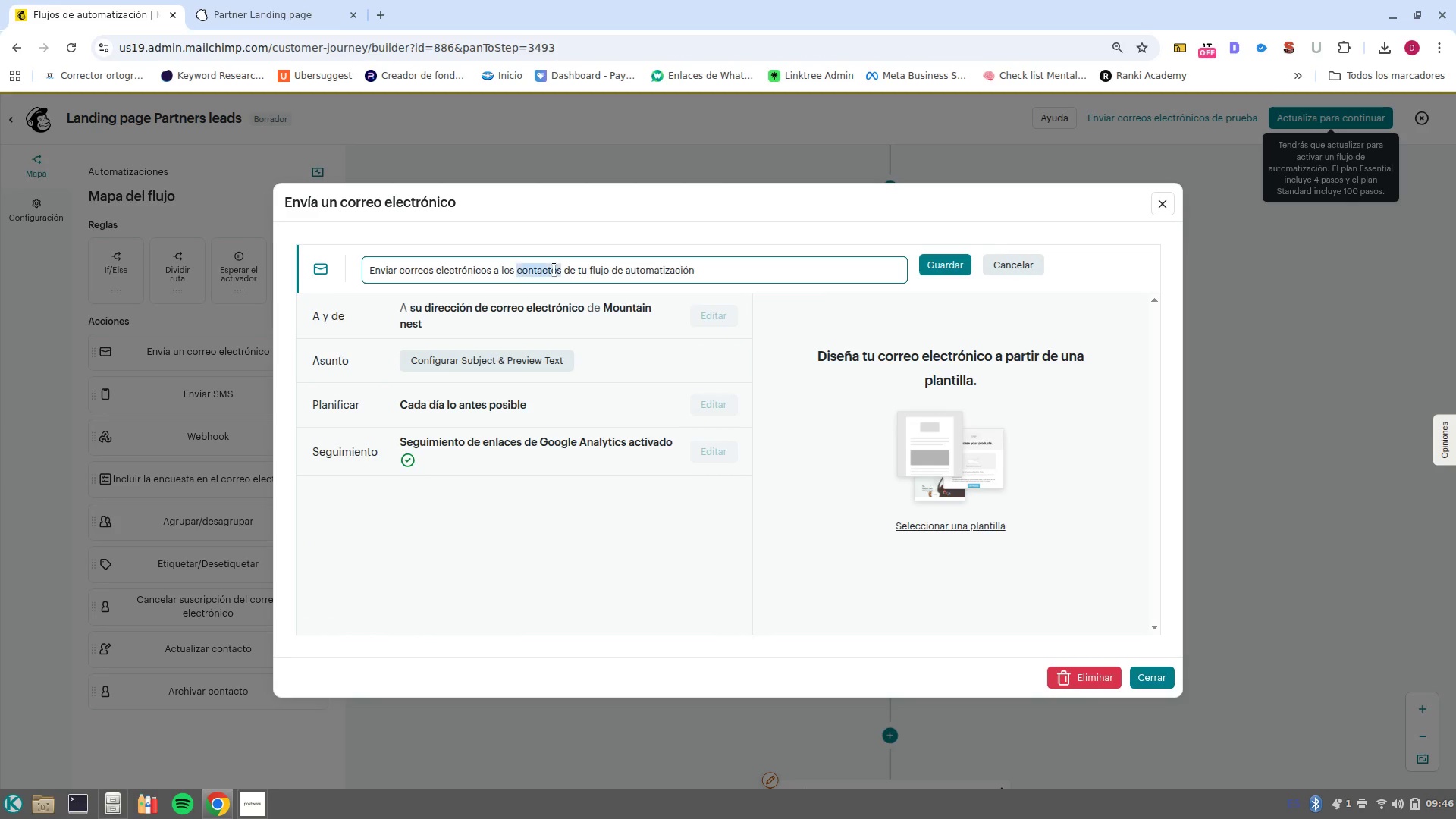 
triple_click([554, 269])
 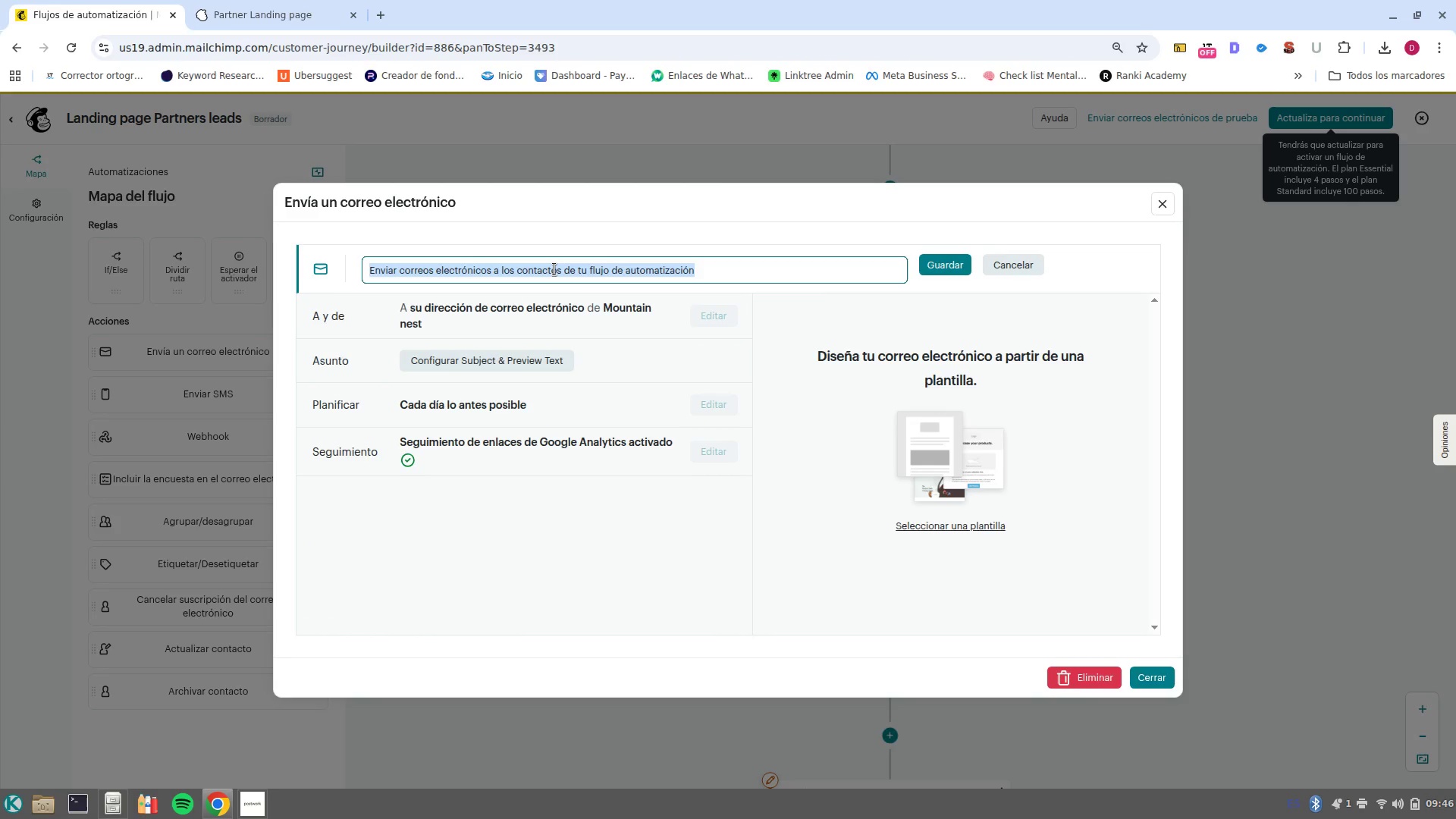 
type(Touch 2)
 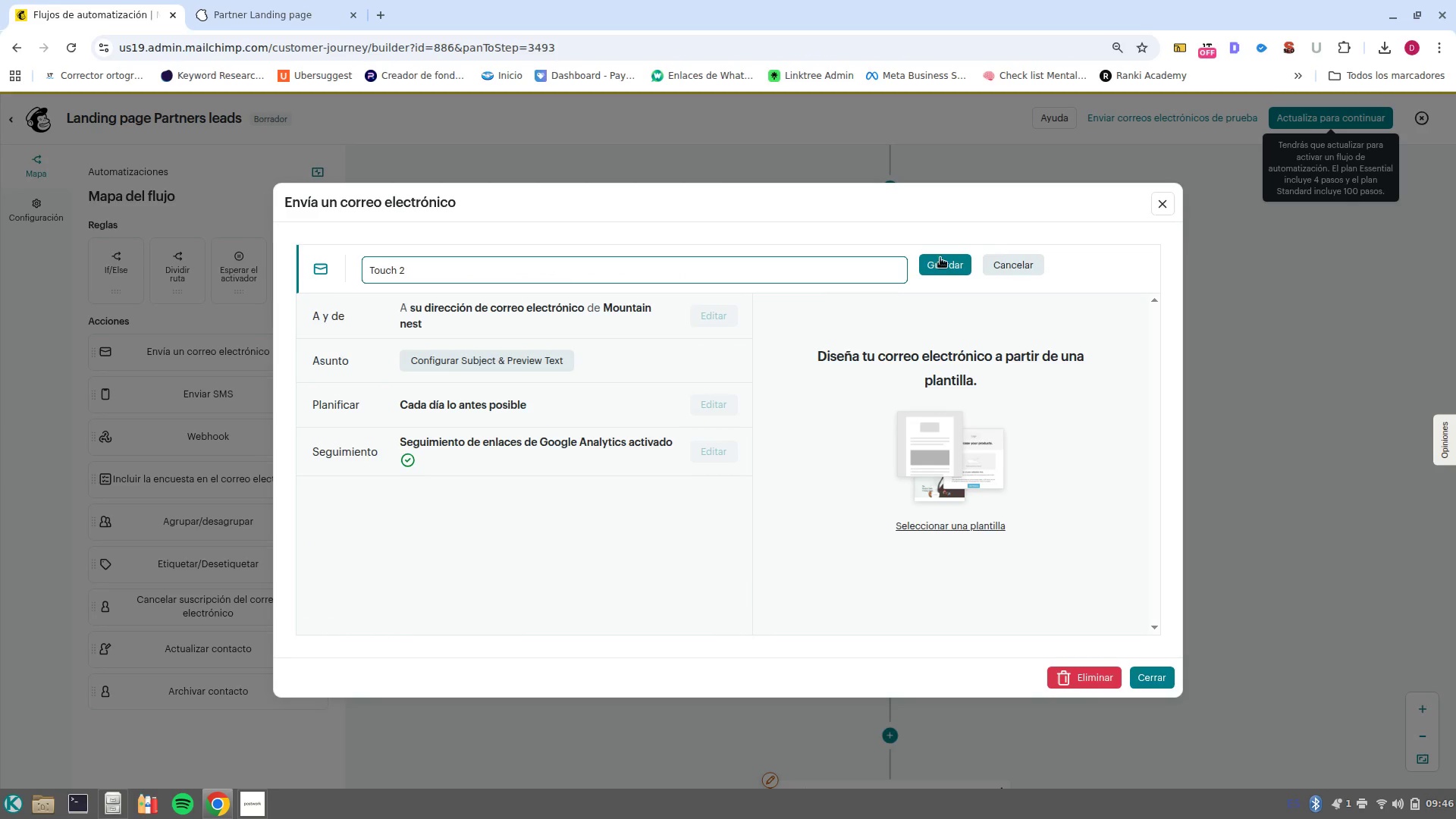 
left_click([943, 262])
 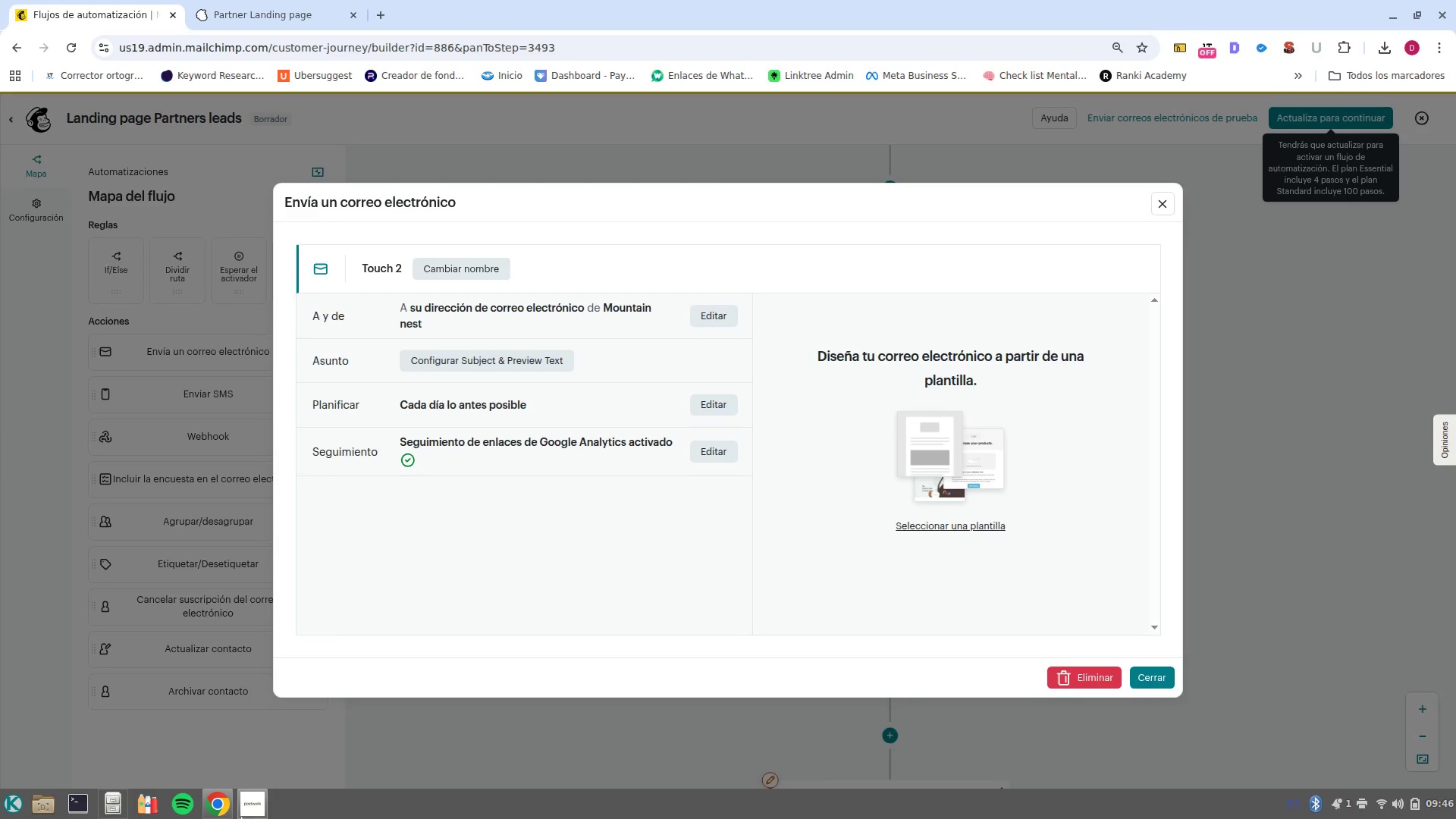 
left_click([253, 765])